 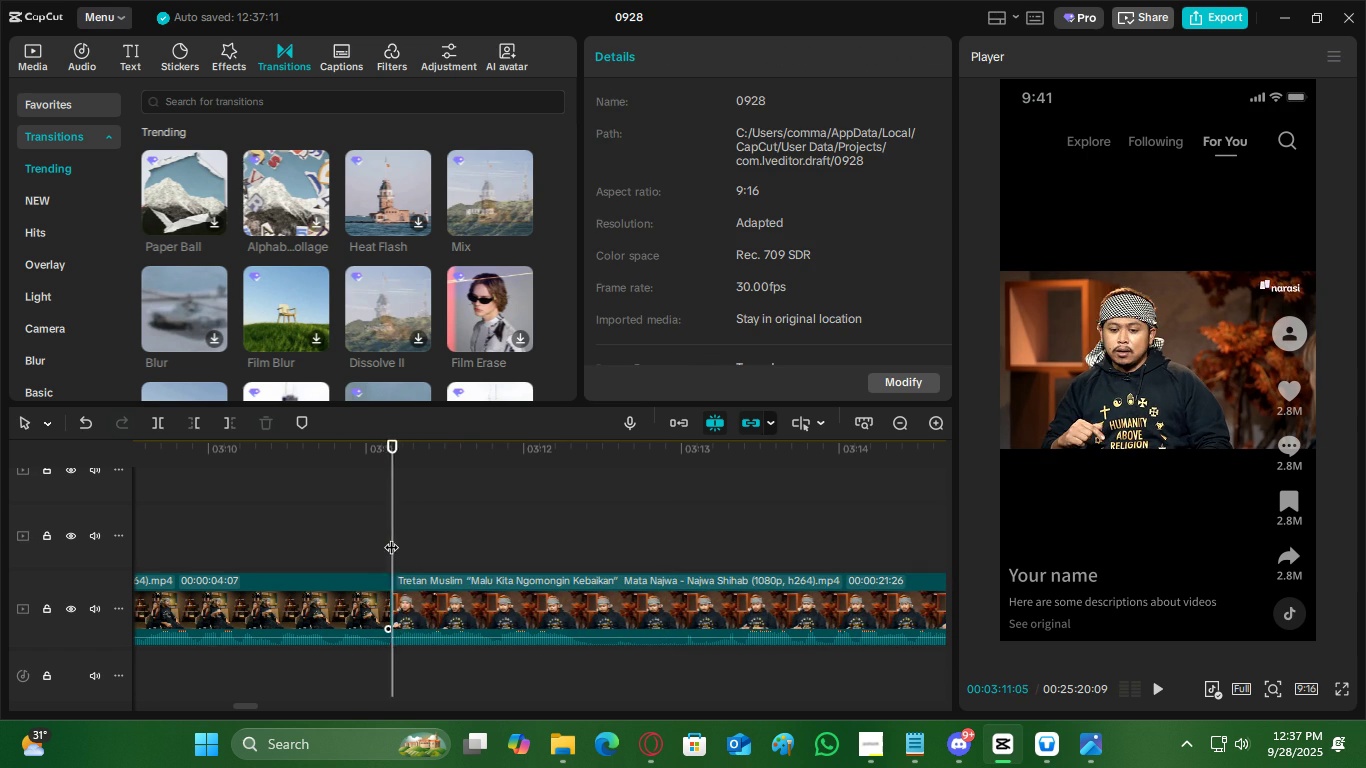 
key(Space)
 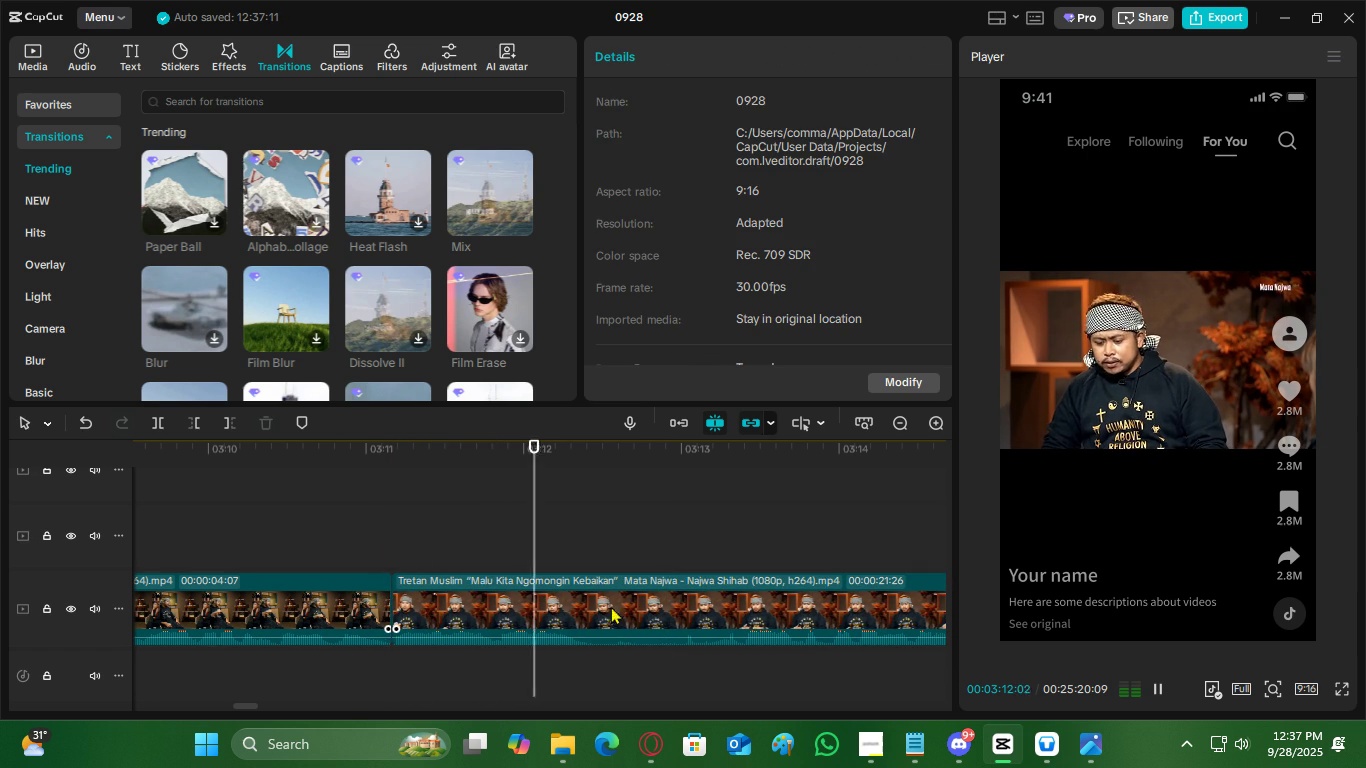 
left_click([644, 601])
 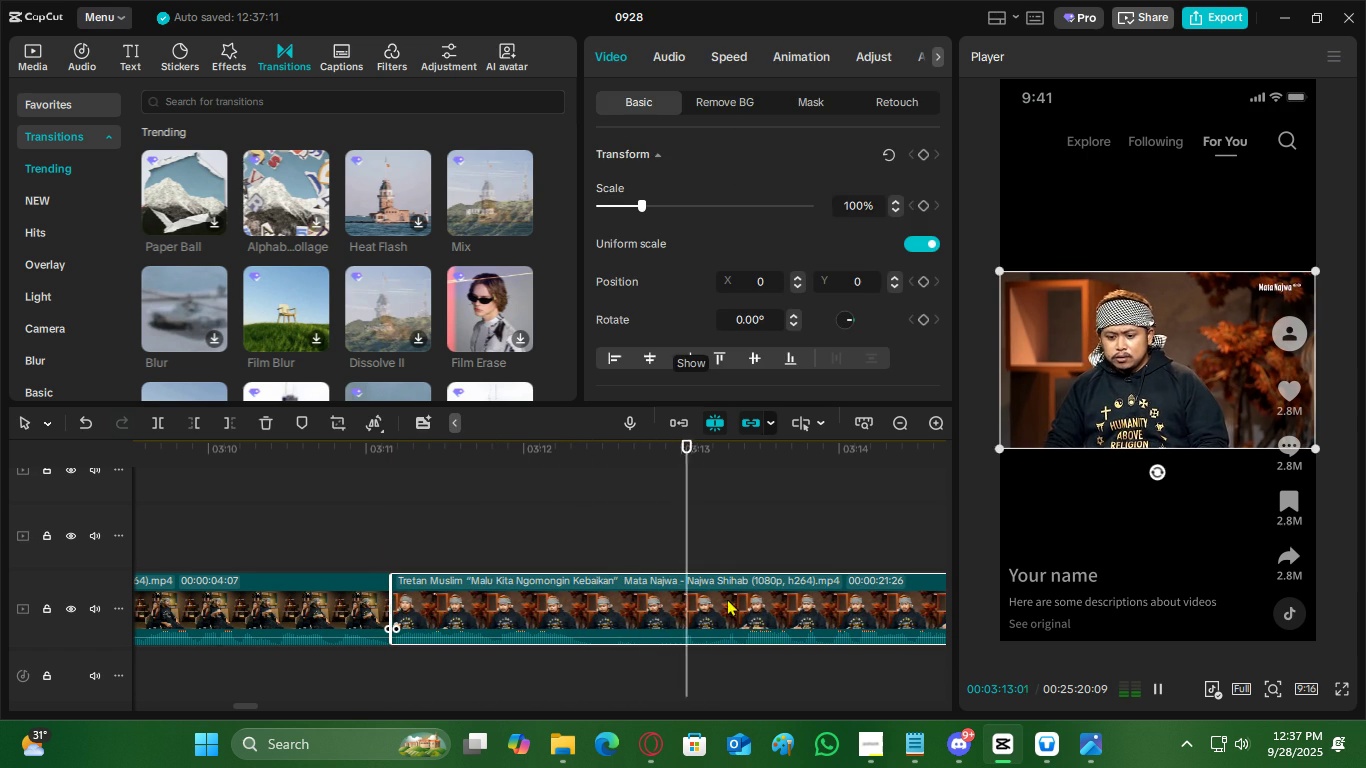 
key(Space)
 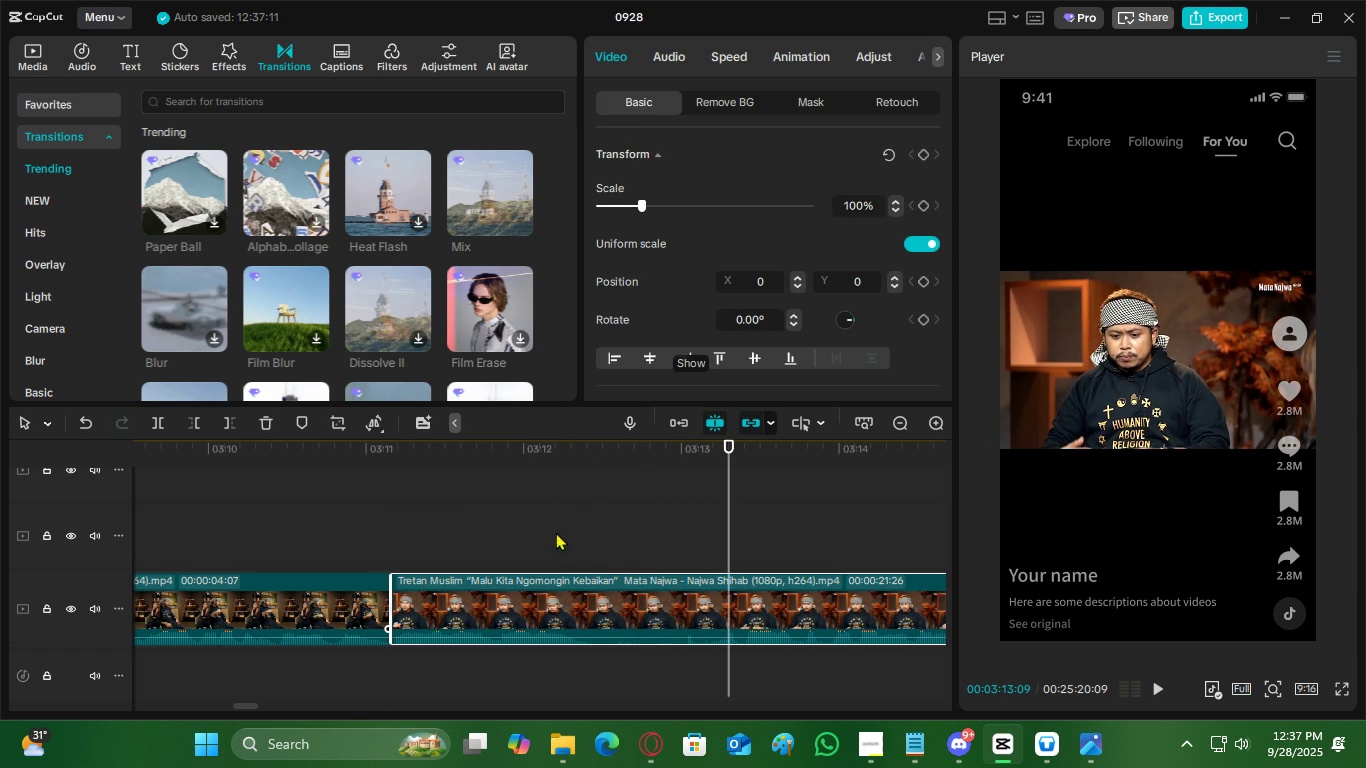 
left_click([556, 532])